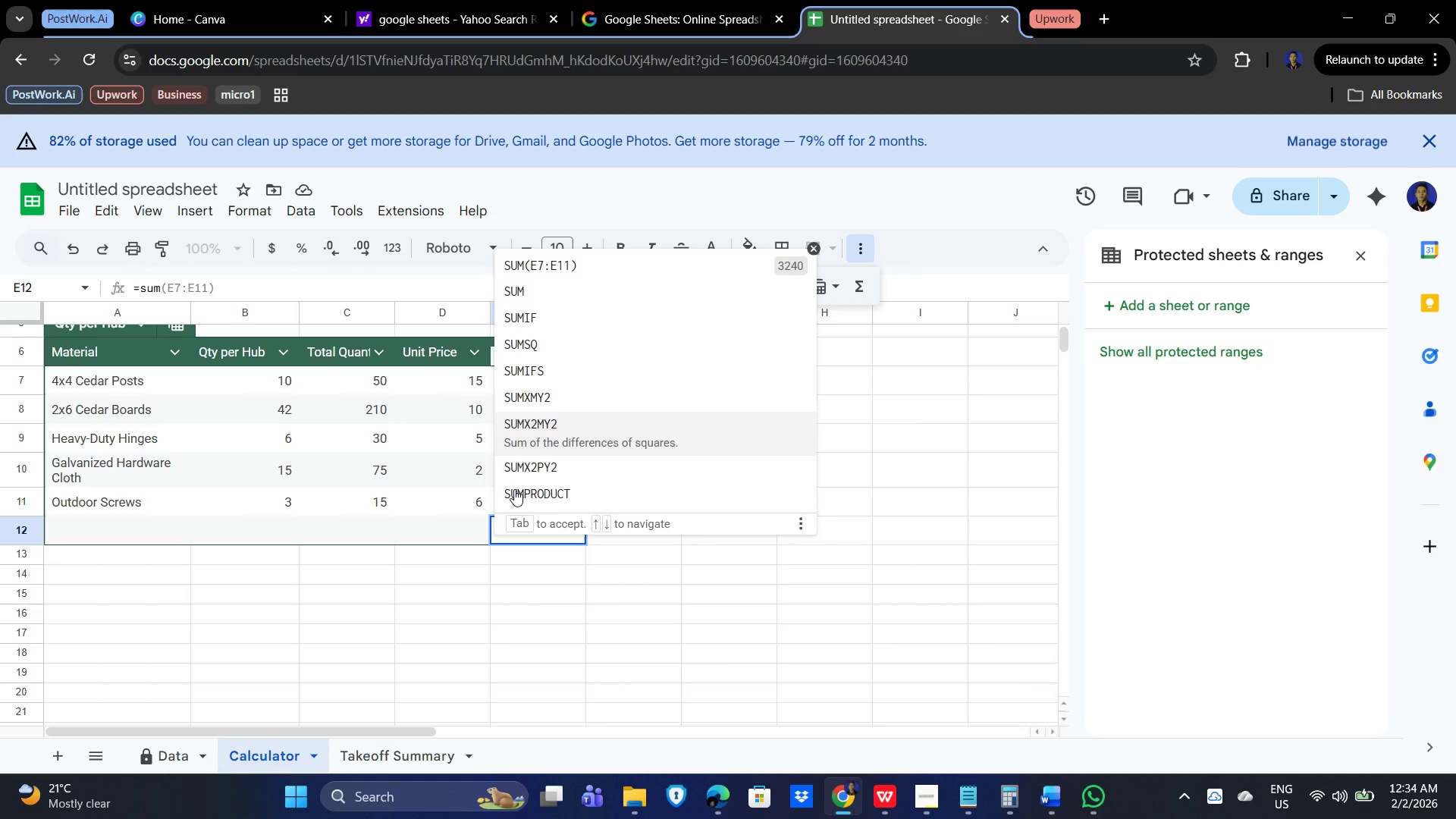 
left_click([526, 281])
 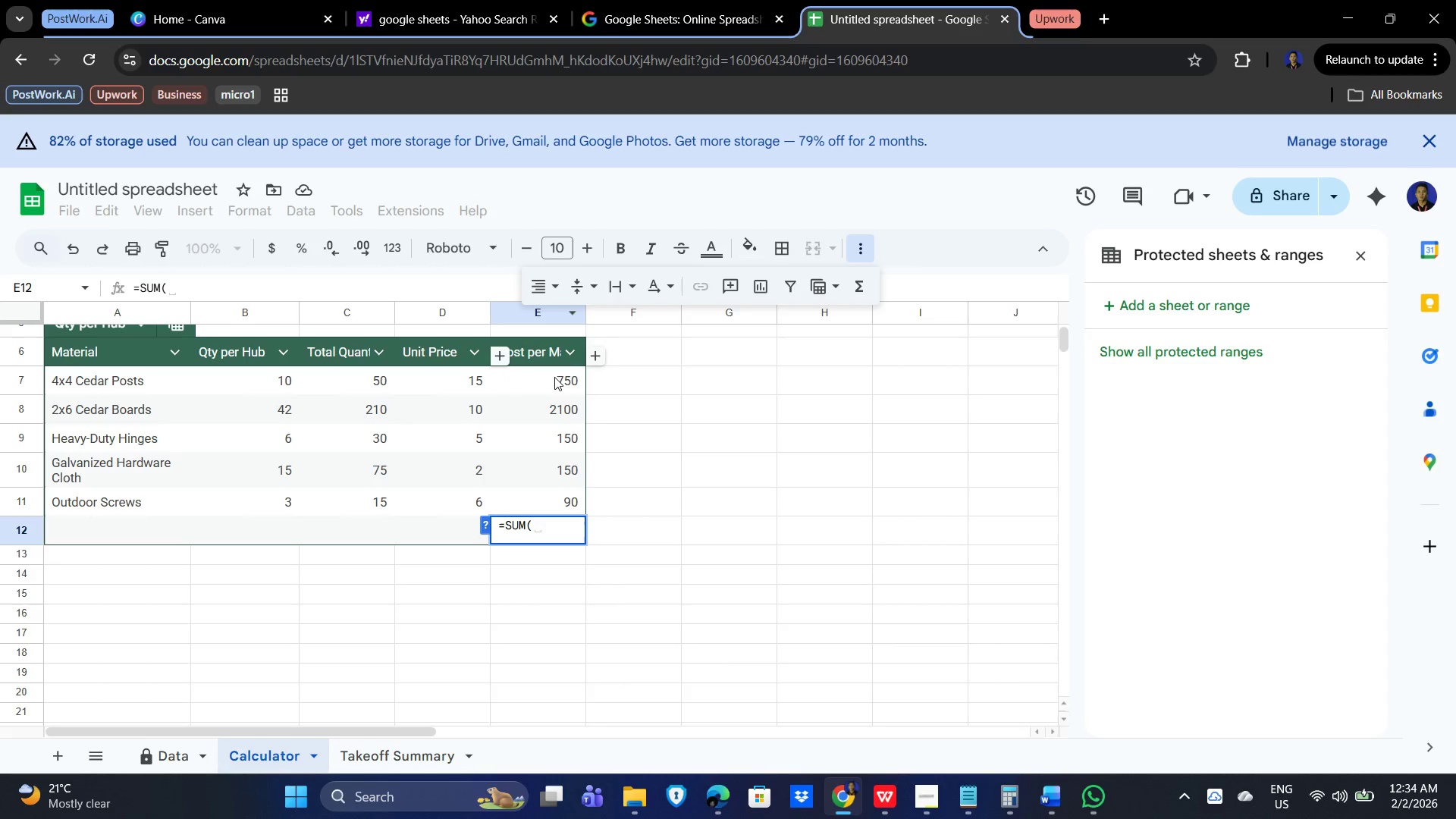 
left_click_drag(start_coordinate=[554, 377], to_coordinate=[561, 504])
 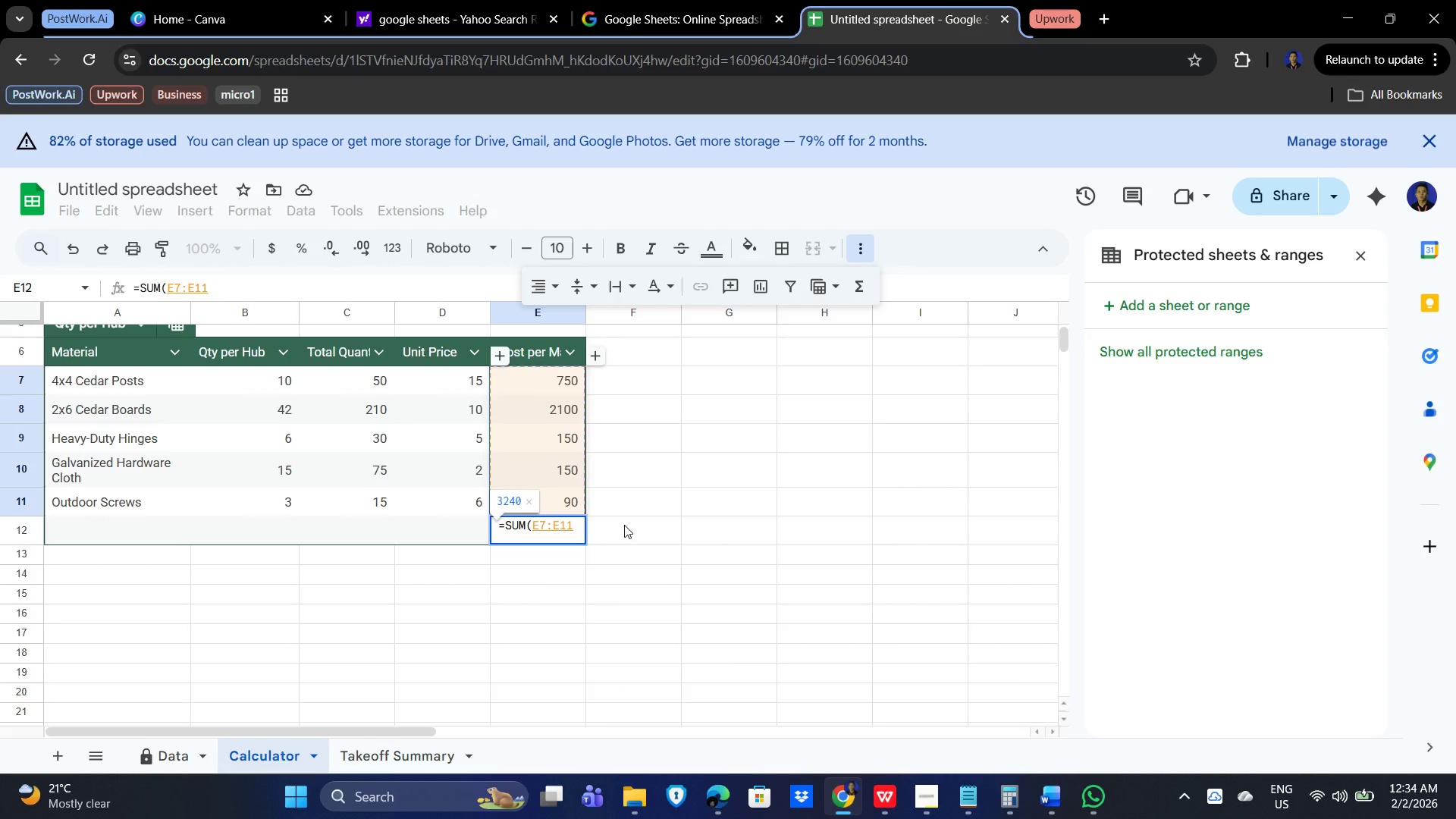 
key(NumpadEnter)
 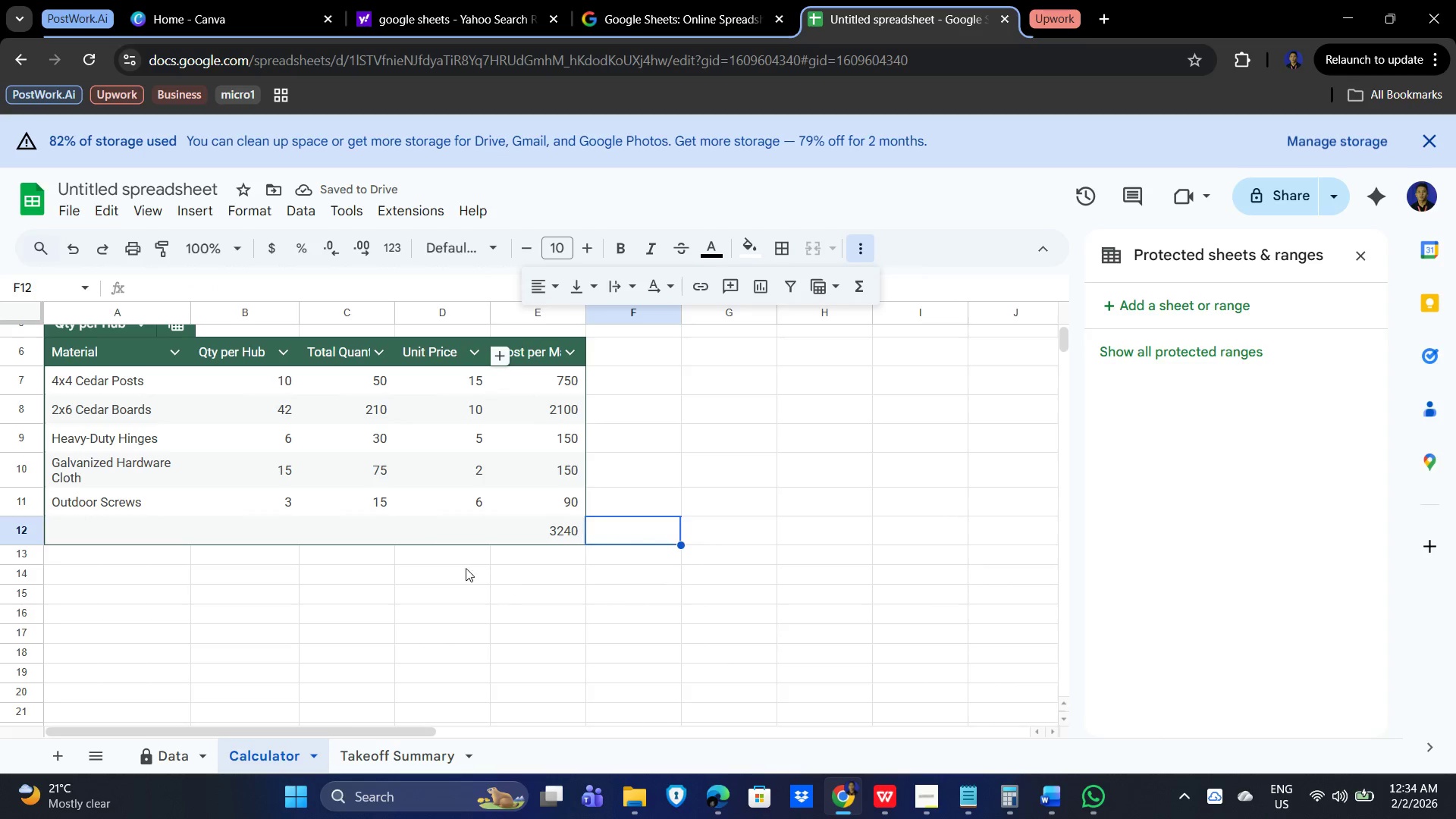 
left_click([94, 541])
 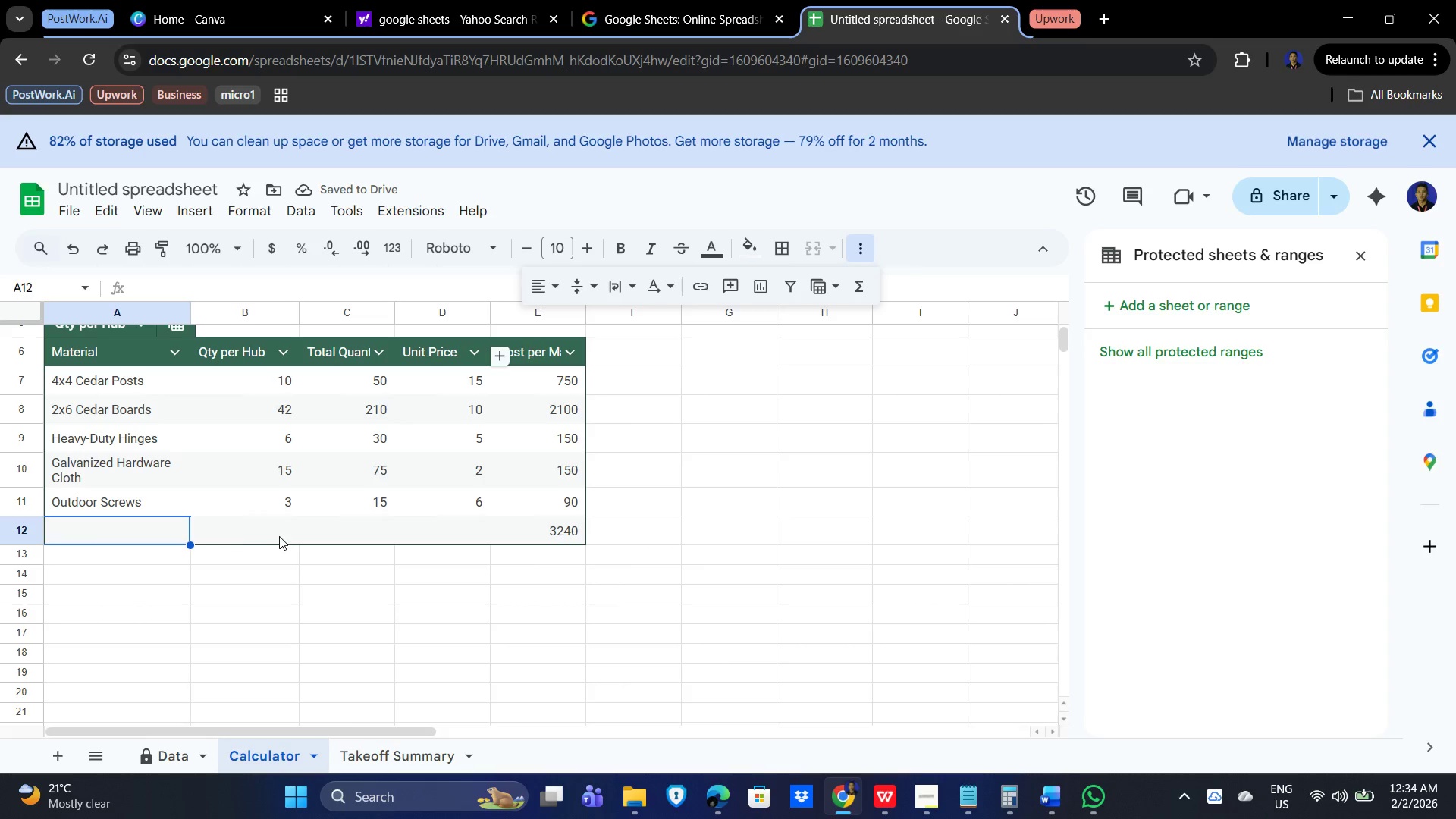 
left_click_drag(start_coordinate=[256, 535], to_coordinate=[258, 538])
 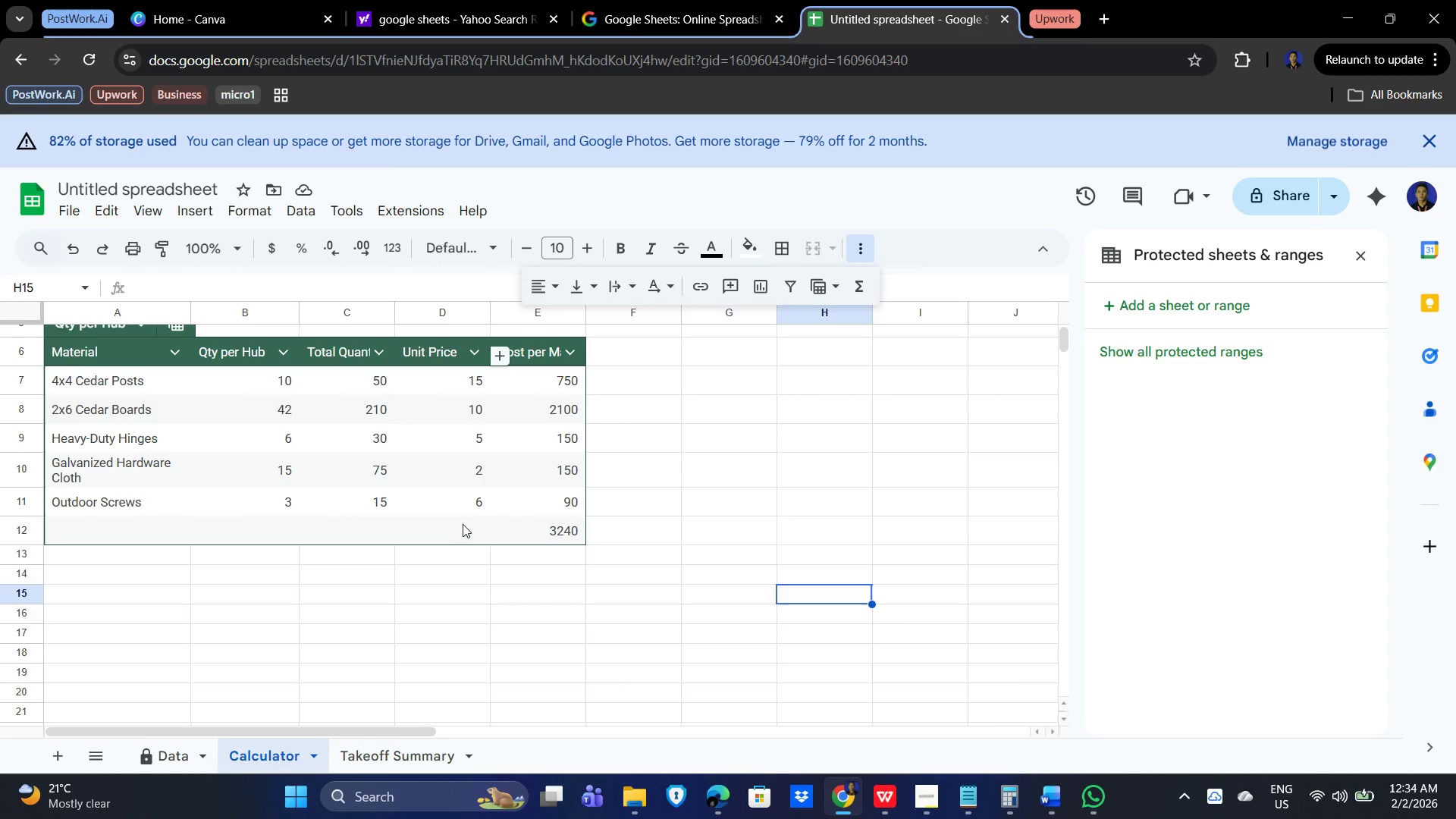 
type(Total)
 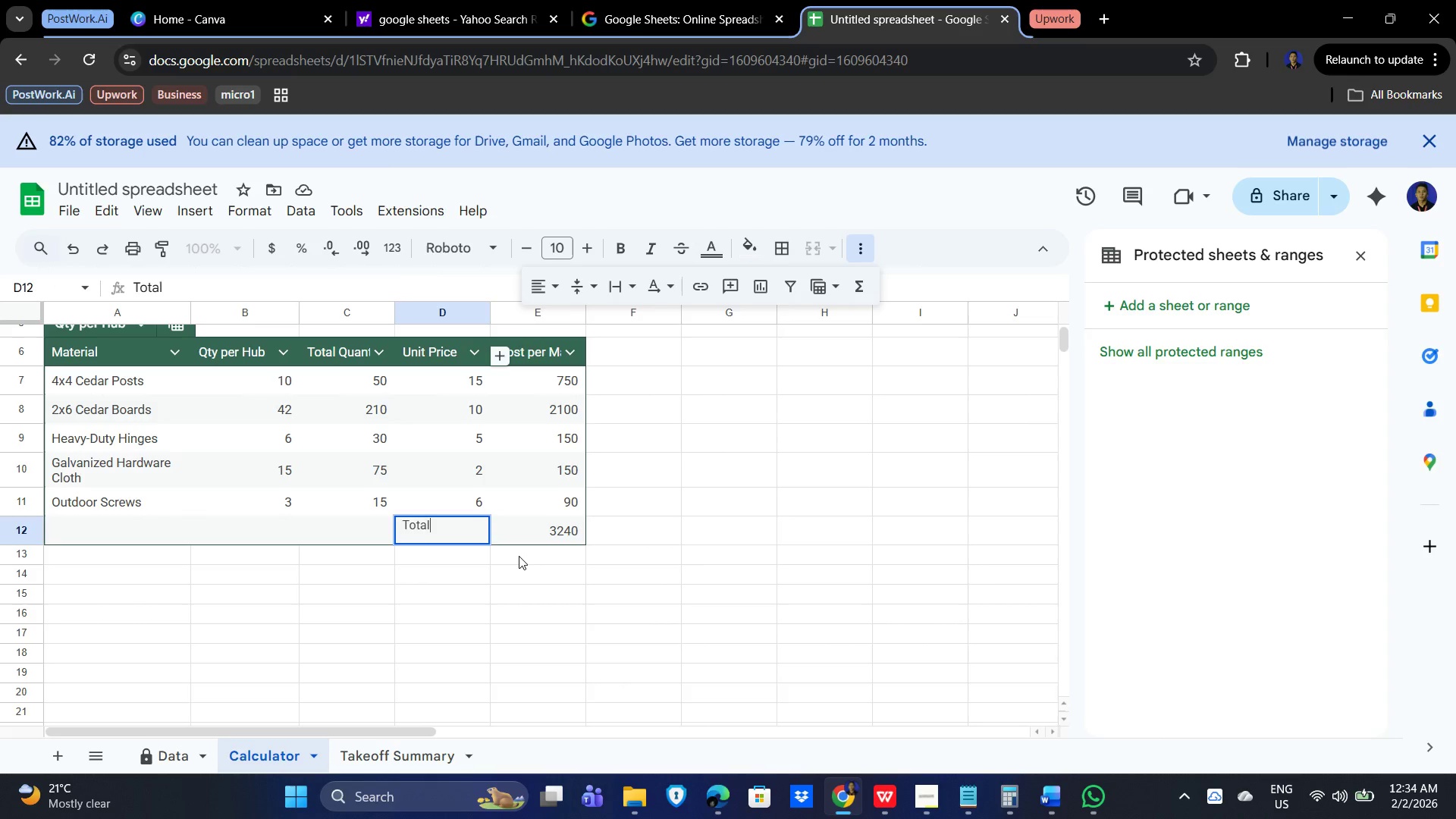 
key(Enter)
 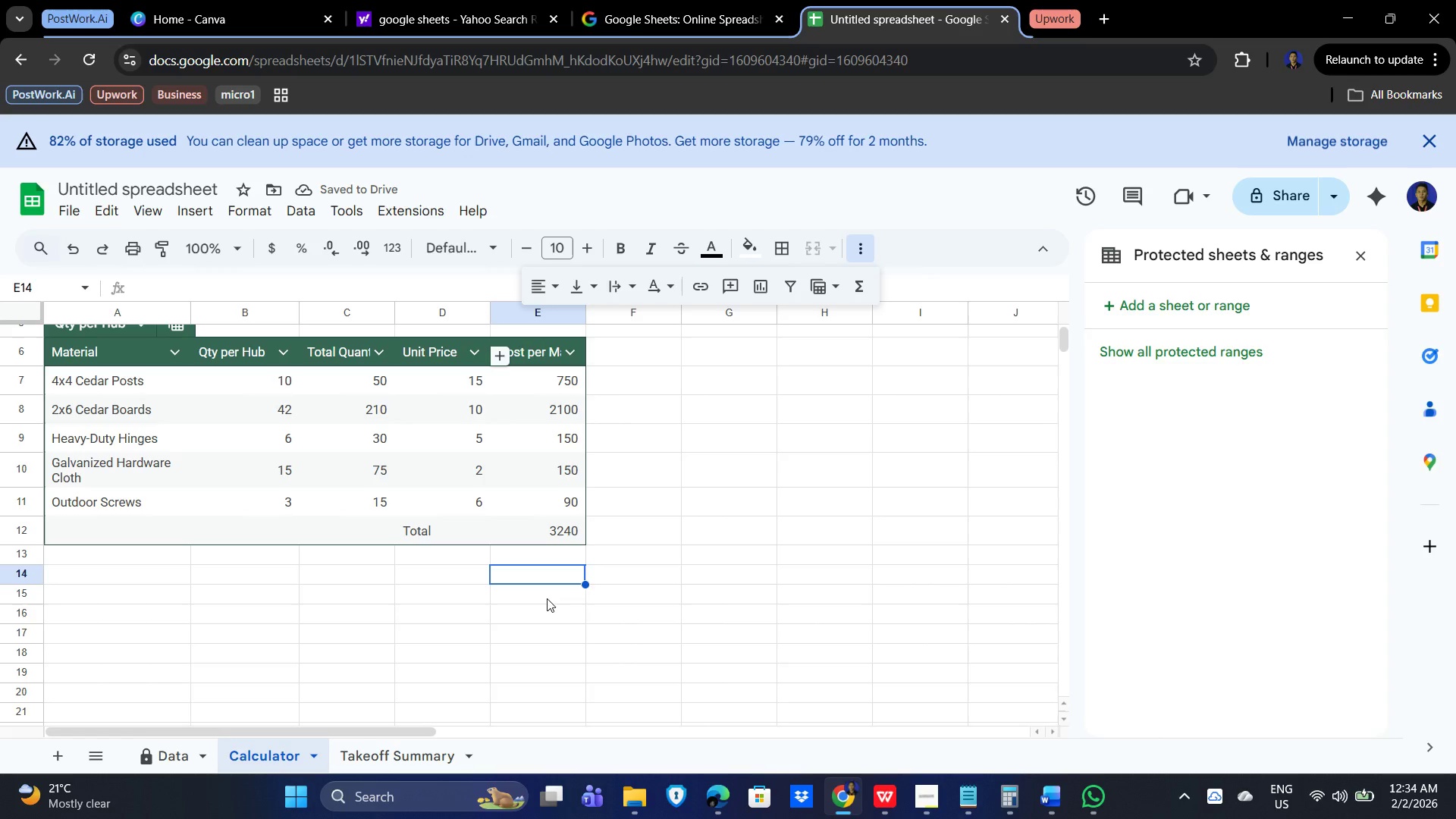 
wait(5.81)
 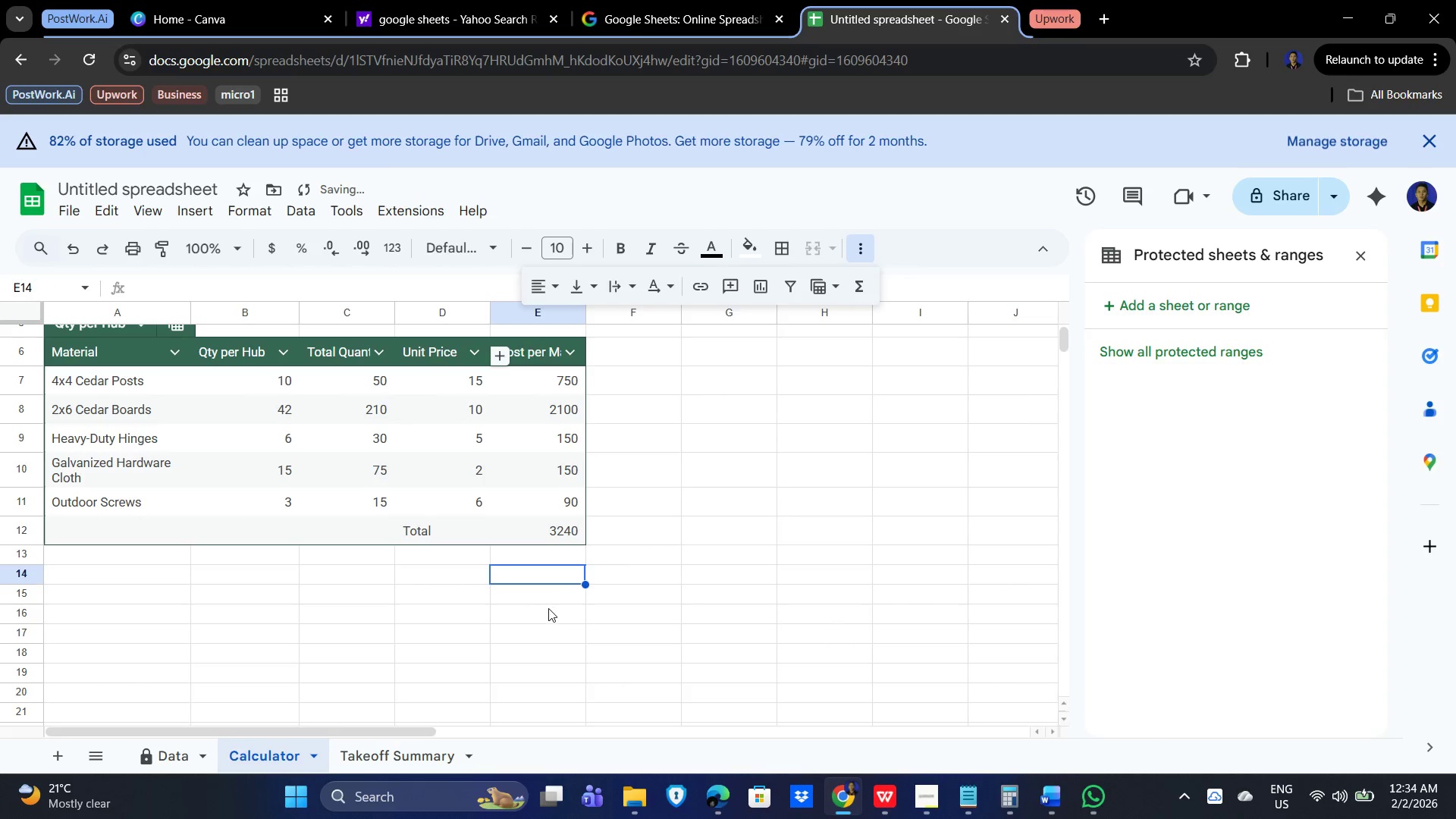 
left_click([927, 795])